 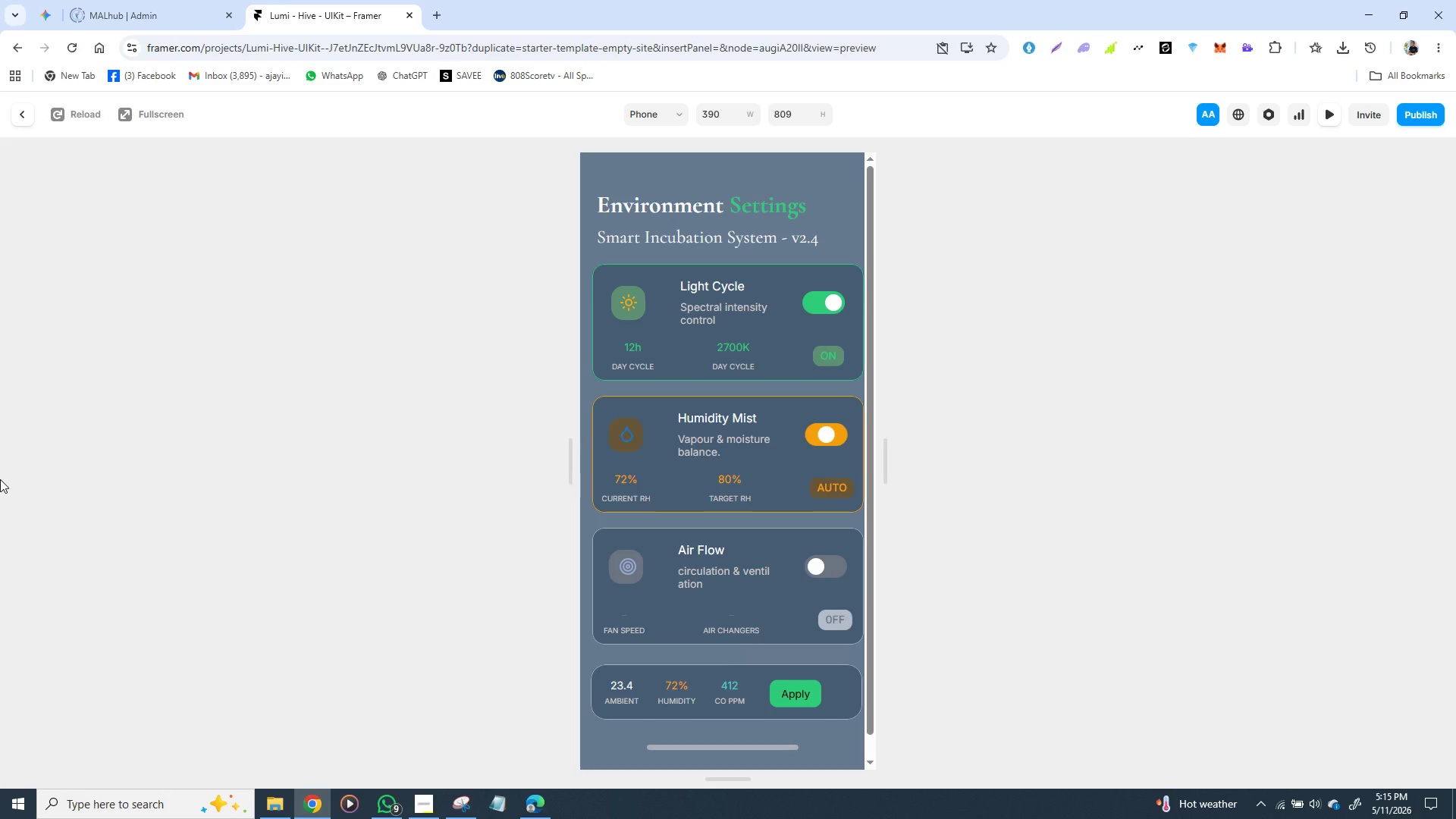 
scroll: coordinate [653, 541], scroll_direction: down, amount: 1.0
 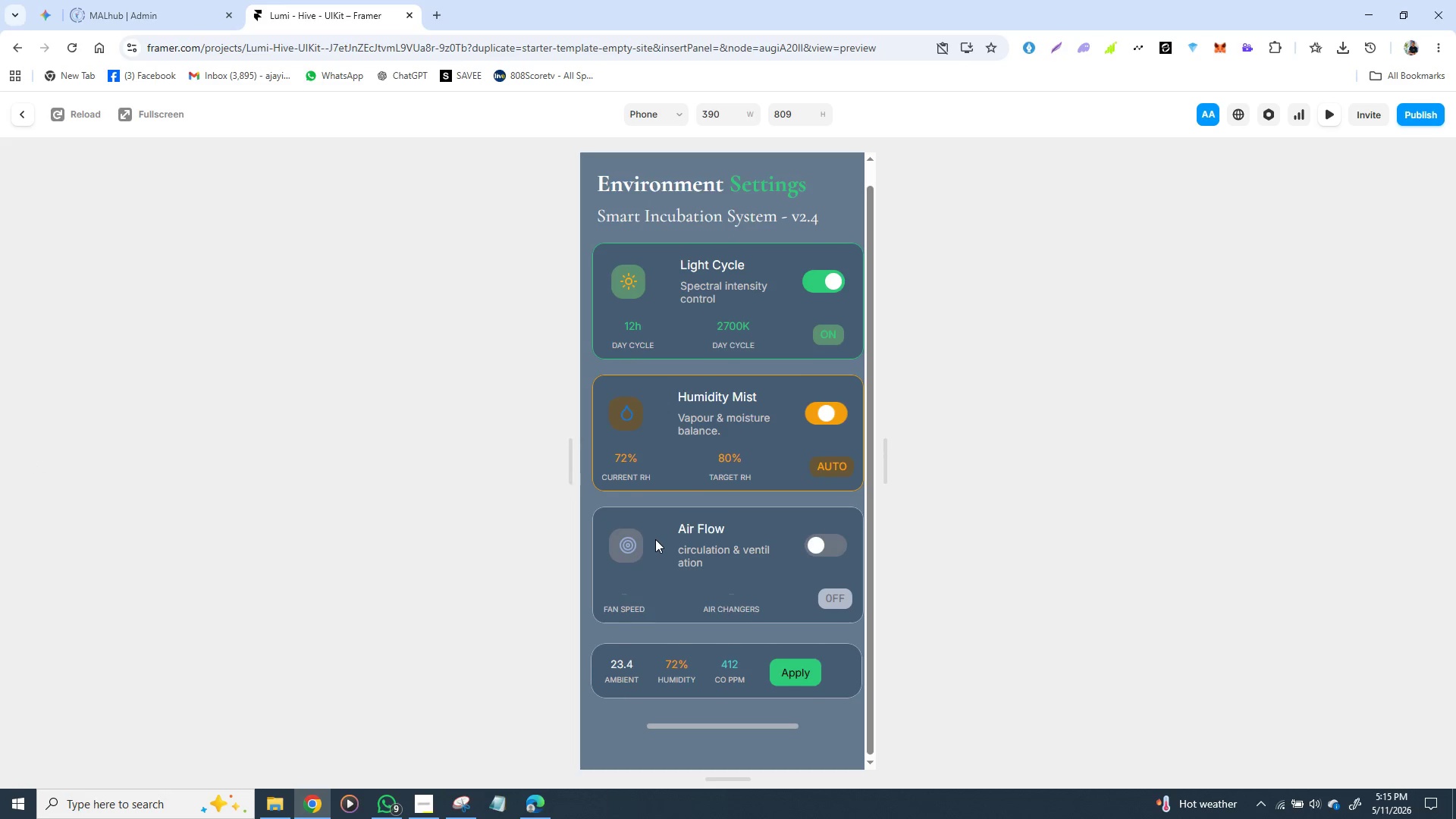 
scroll: coordinate [655, 539], scroll_direction: up, amount: 3.0
 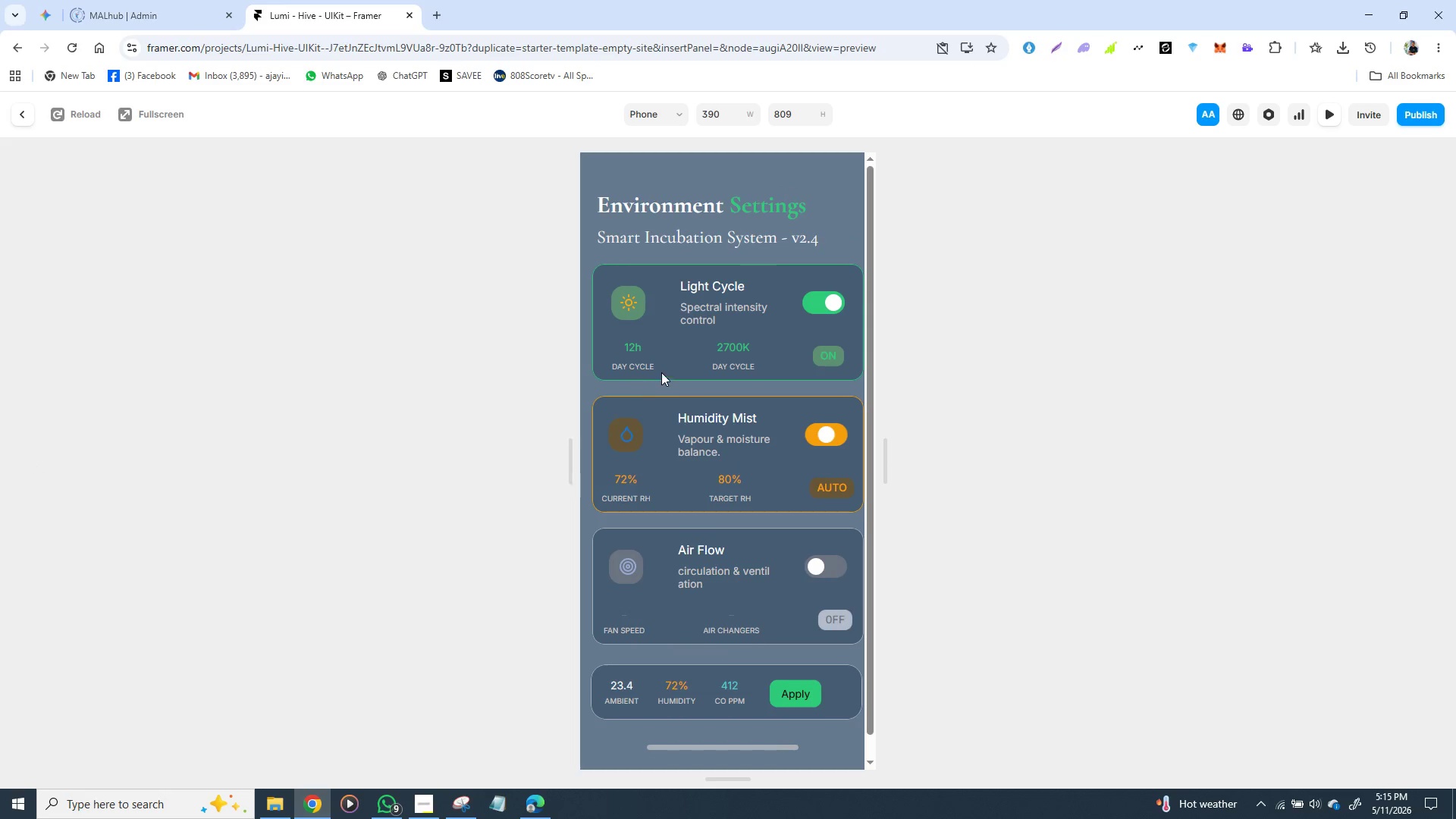 
left_click([664, 369])
 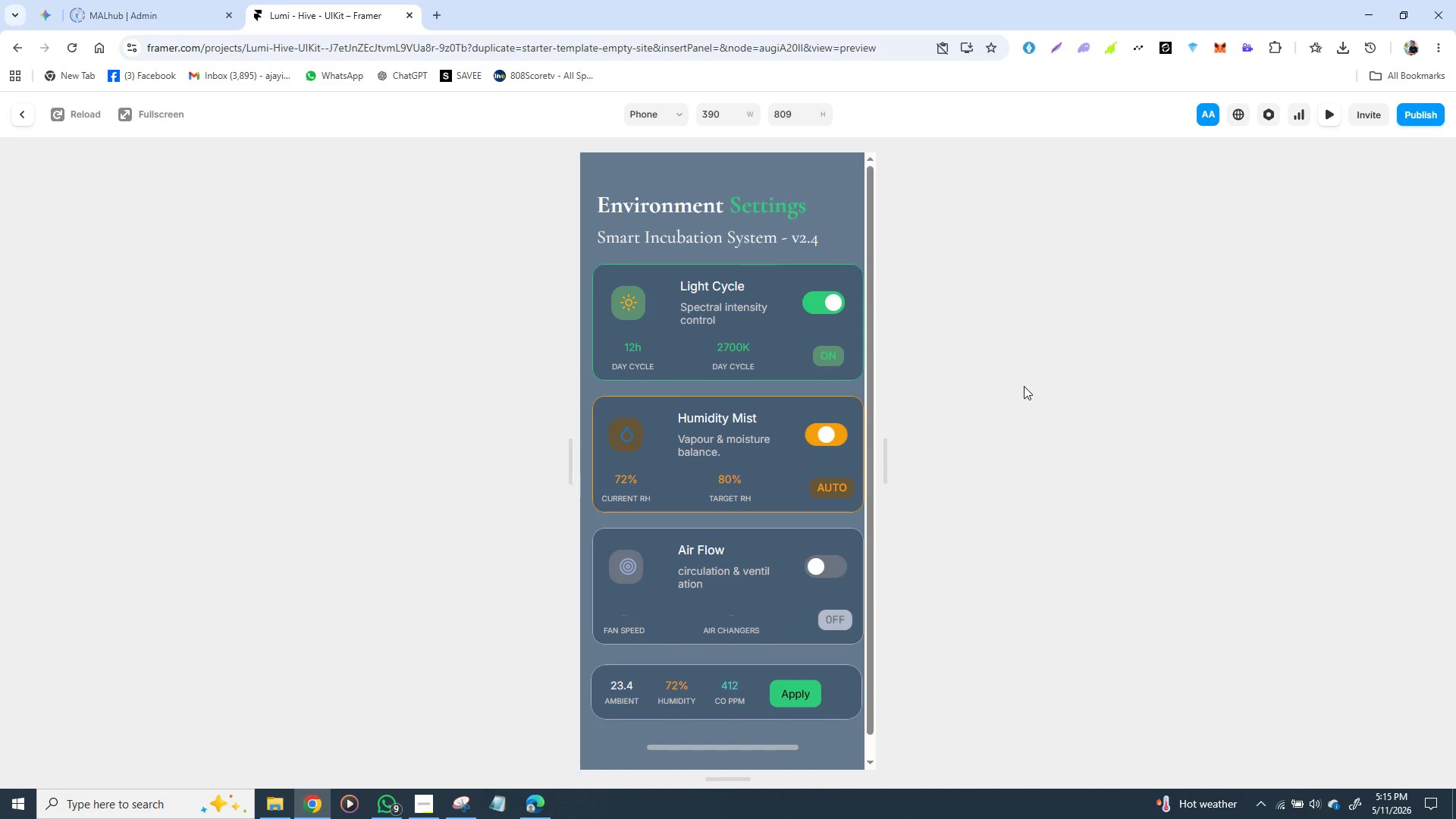 
left_click([1024, 386])
 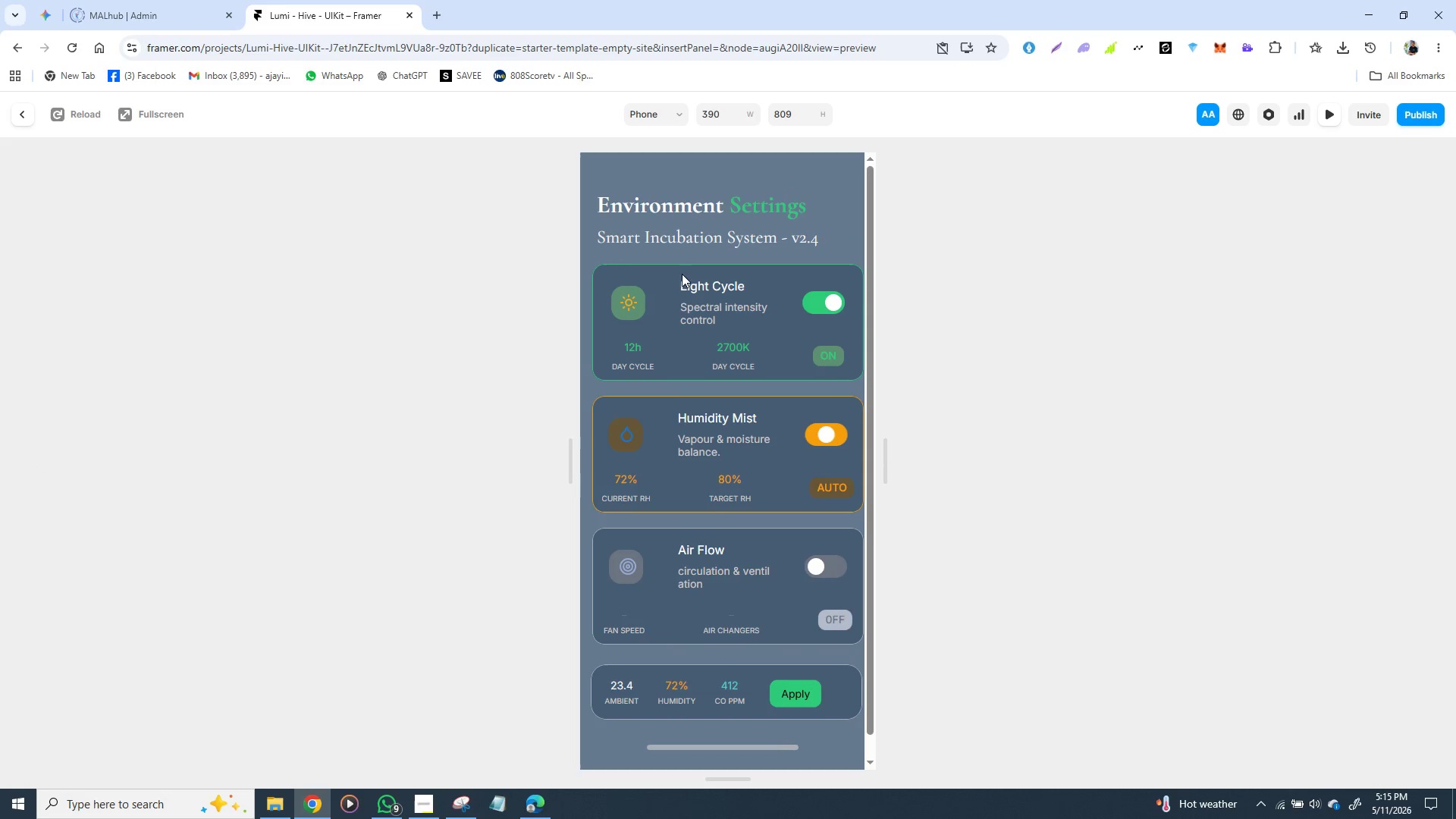 
left_click([640, 217])